 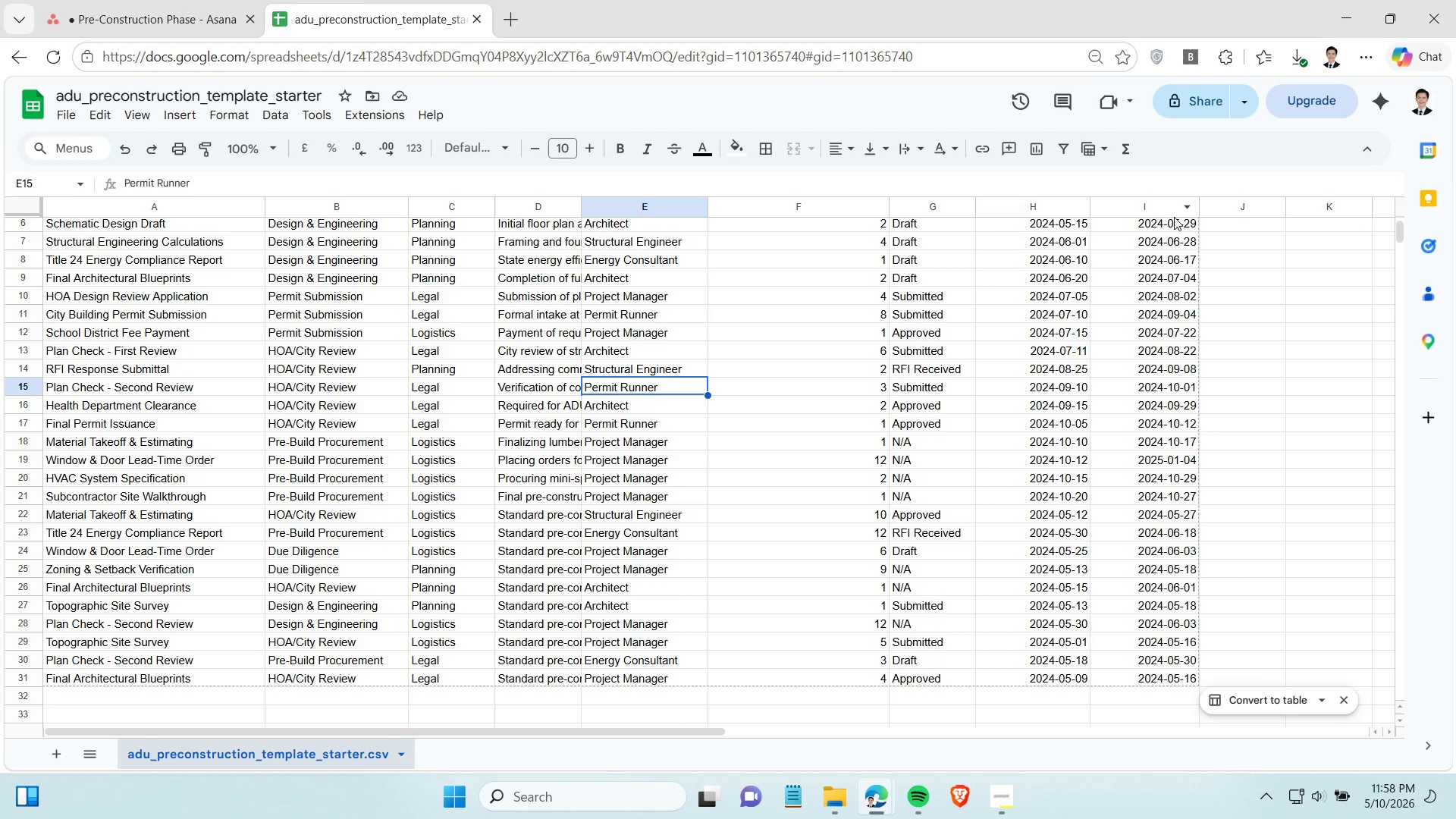 
key(Control+F)
 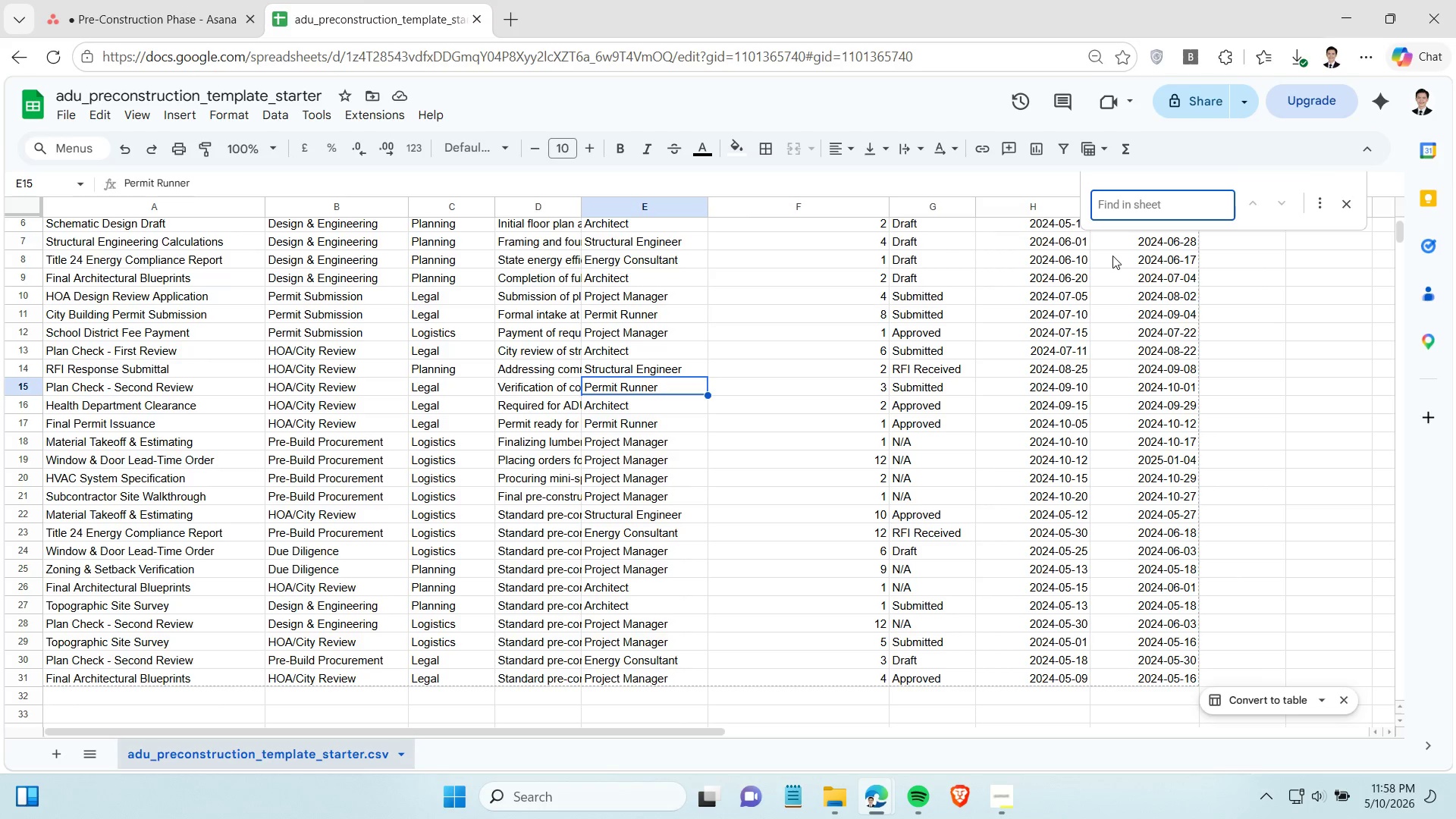 
type(soil report)
 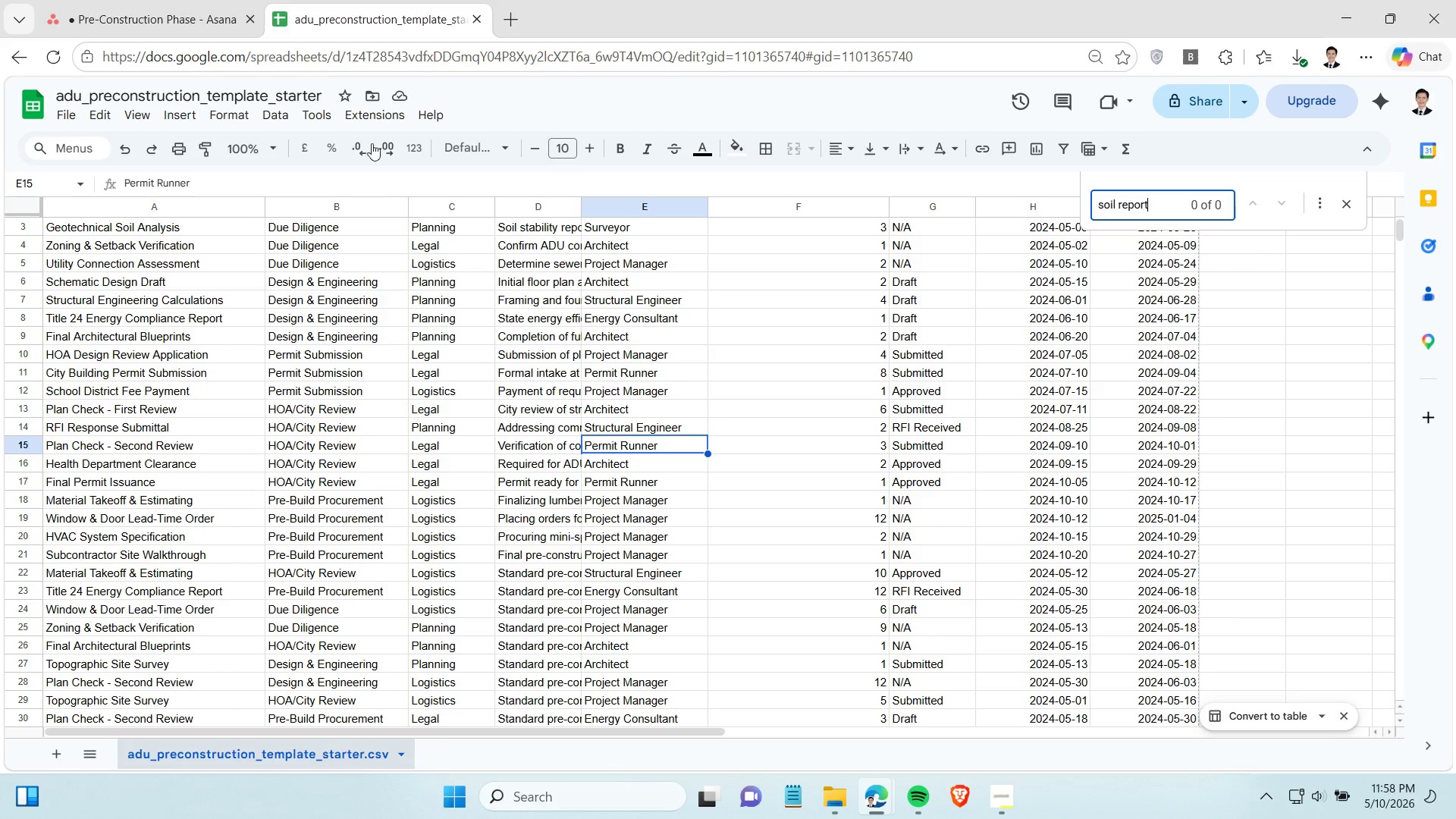 
wait(5.8)
 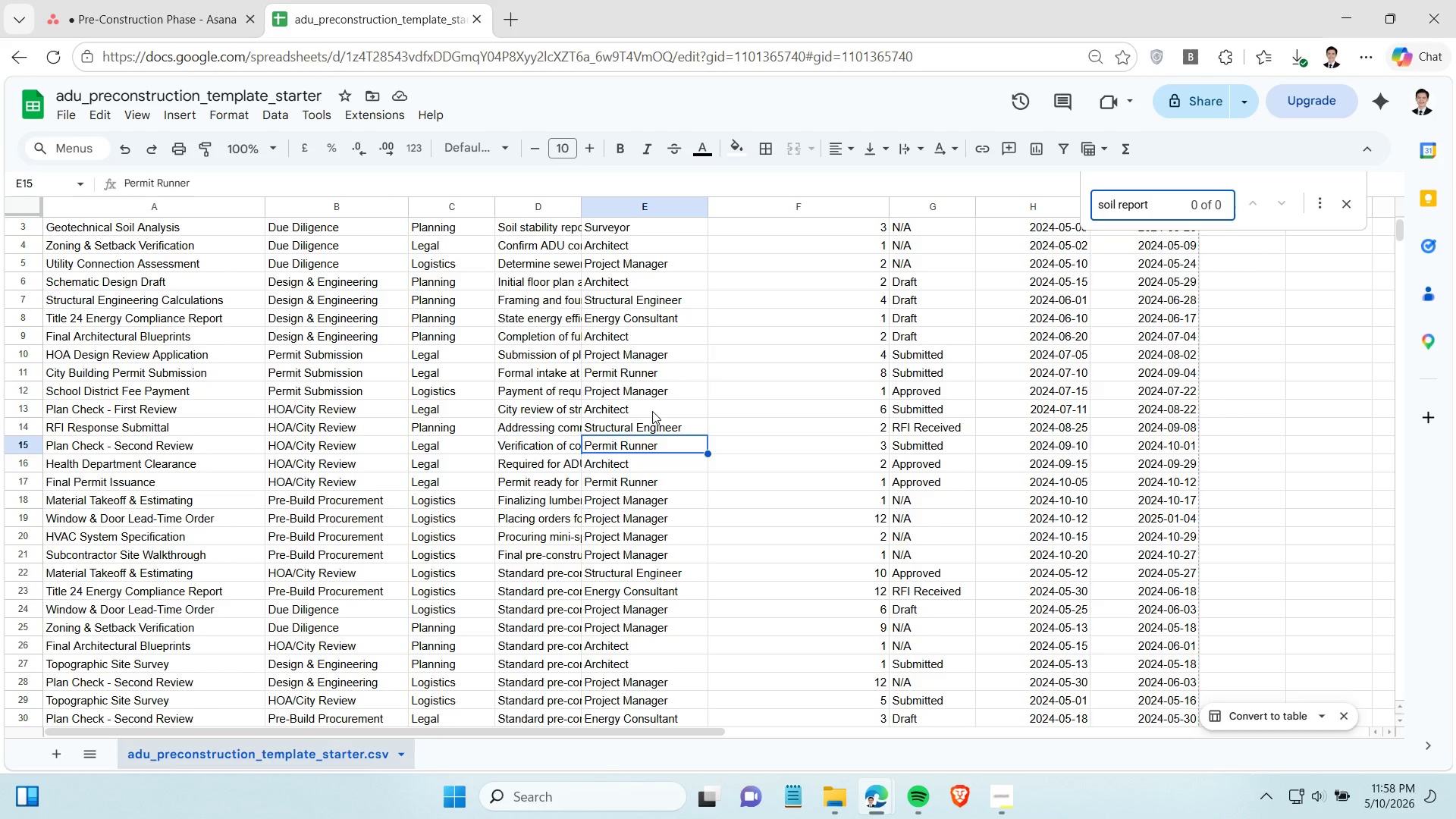 
left_click([202, 28])
 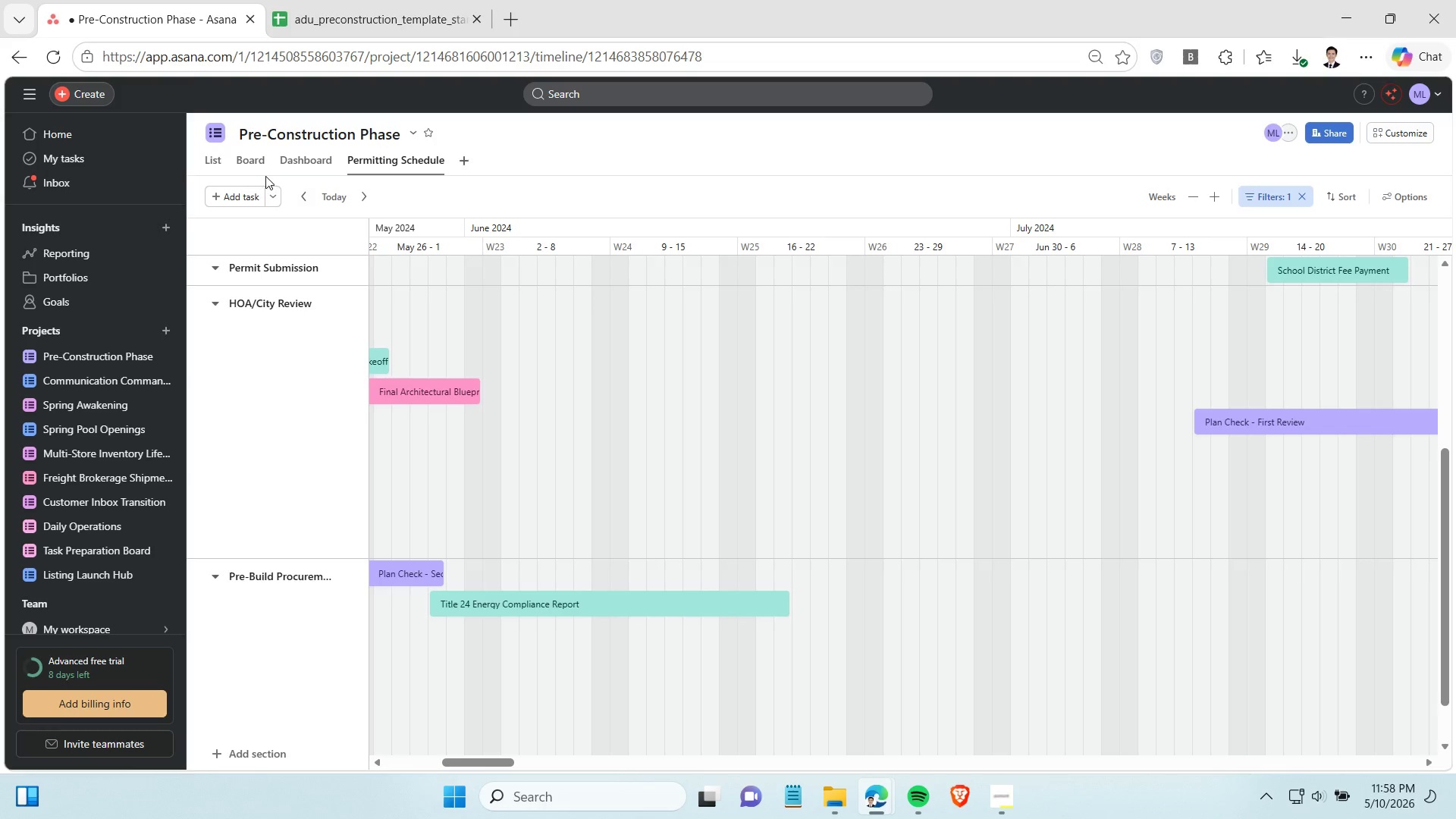 
left_click([263, 161])
 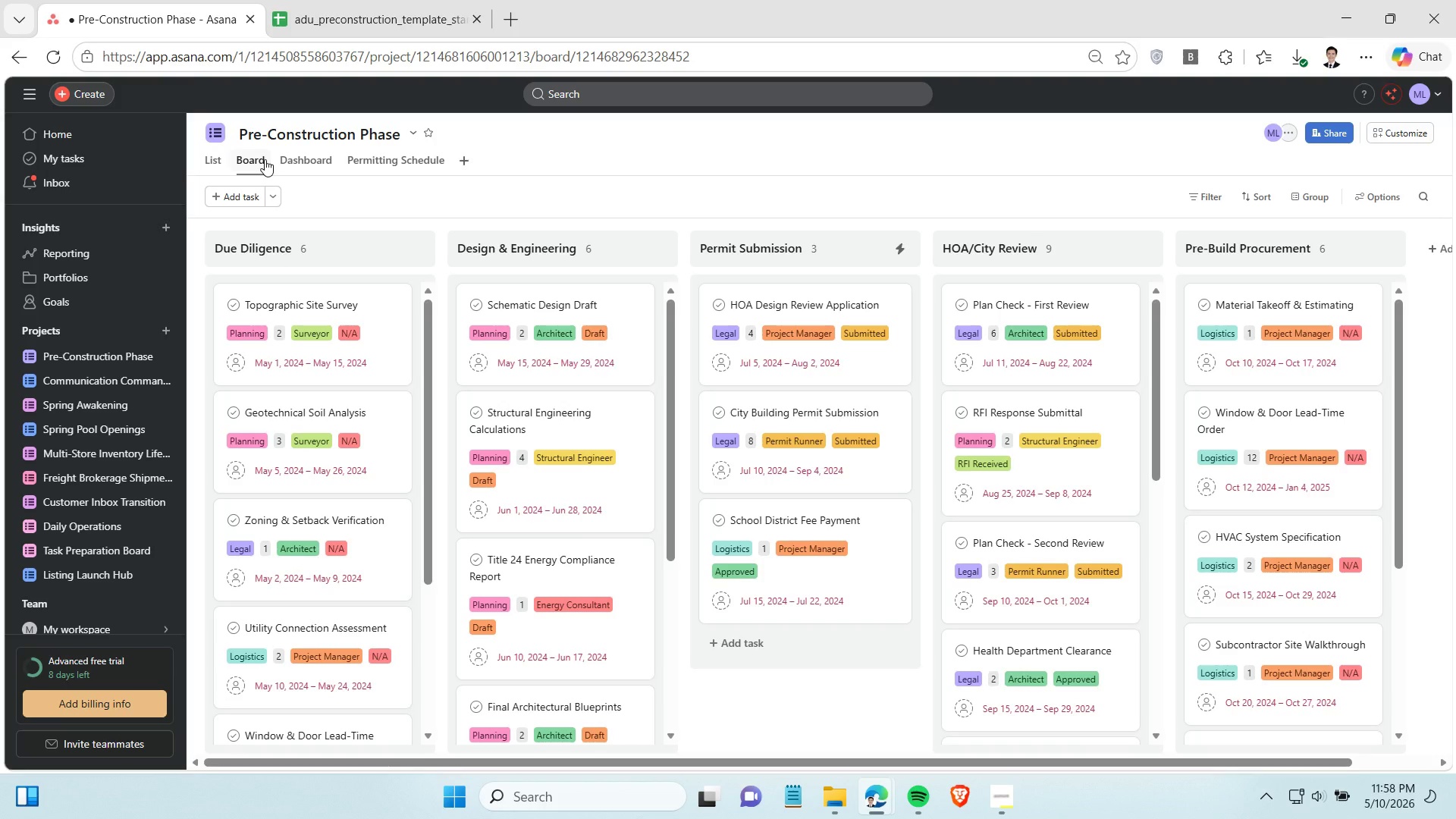 
left_click([325, 17])
 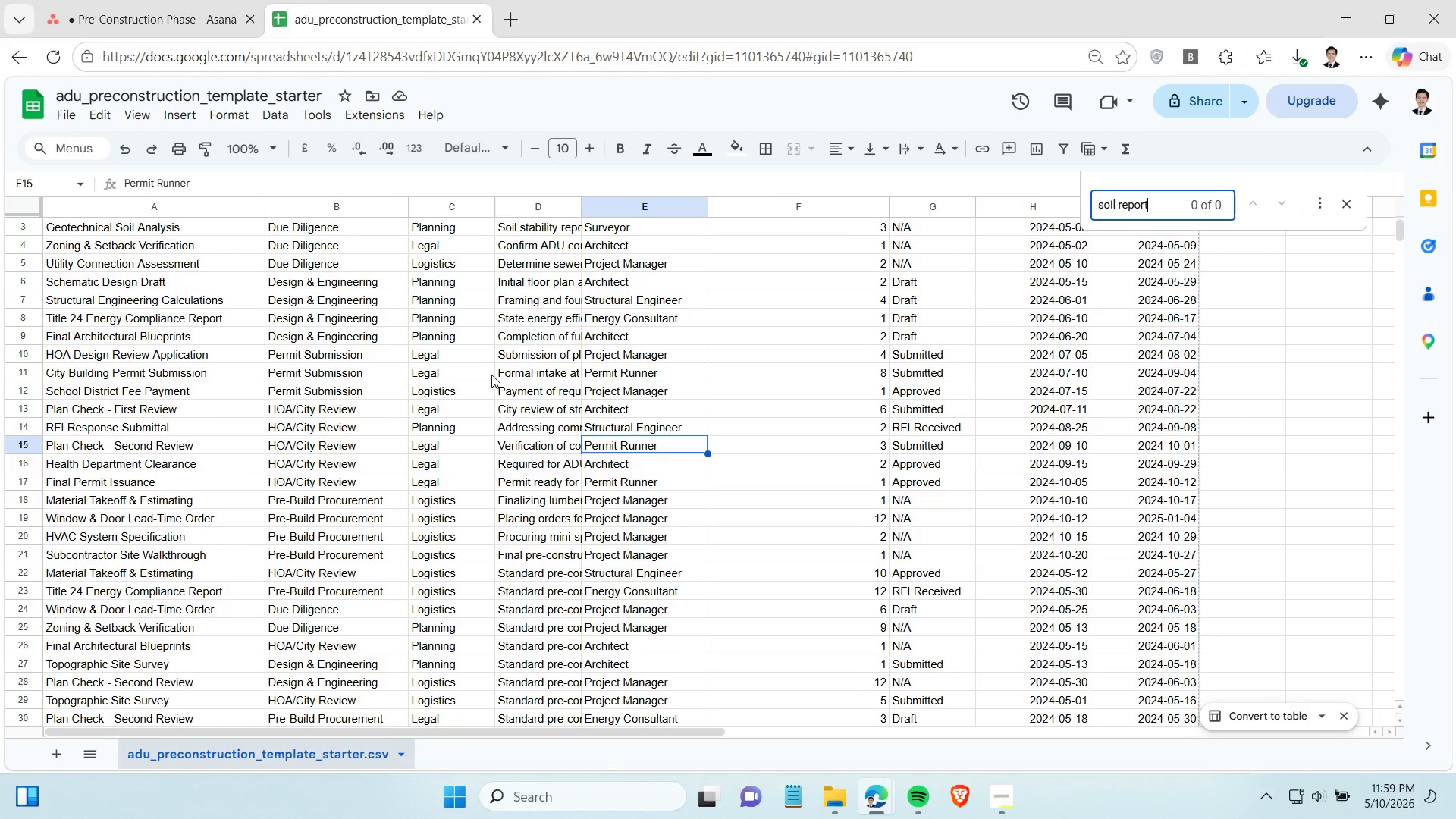 
scroll: coordinate [475, 348], scroll_direction: up, amount: 5.0
 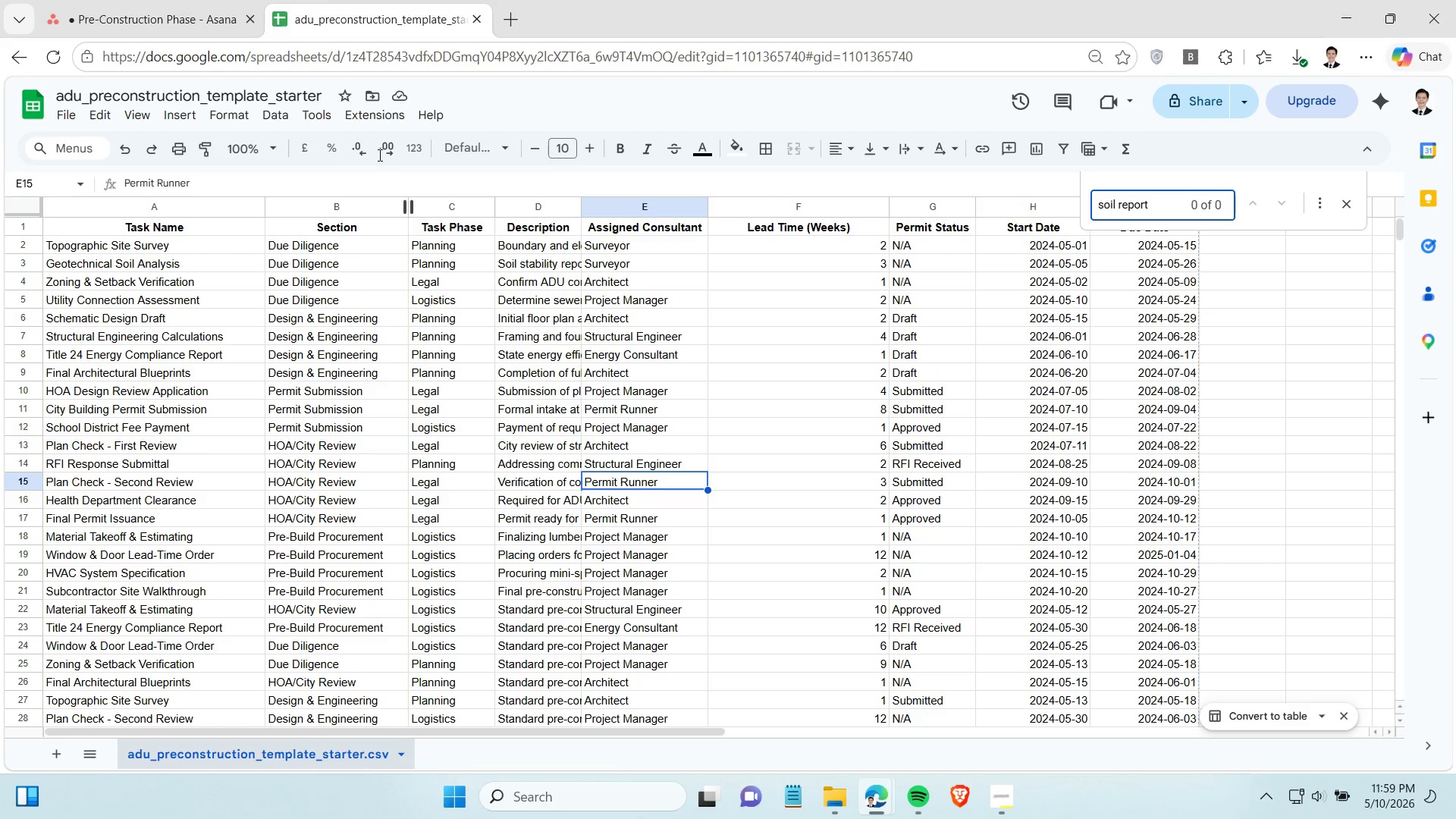 
mouse_move([214, 44])
 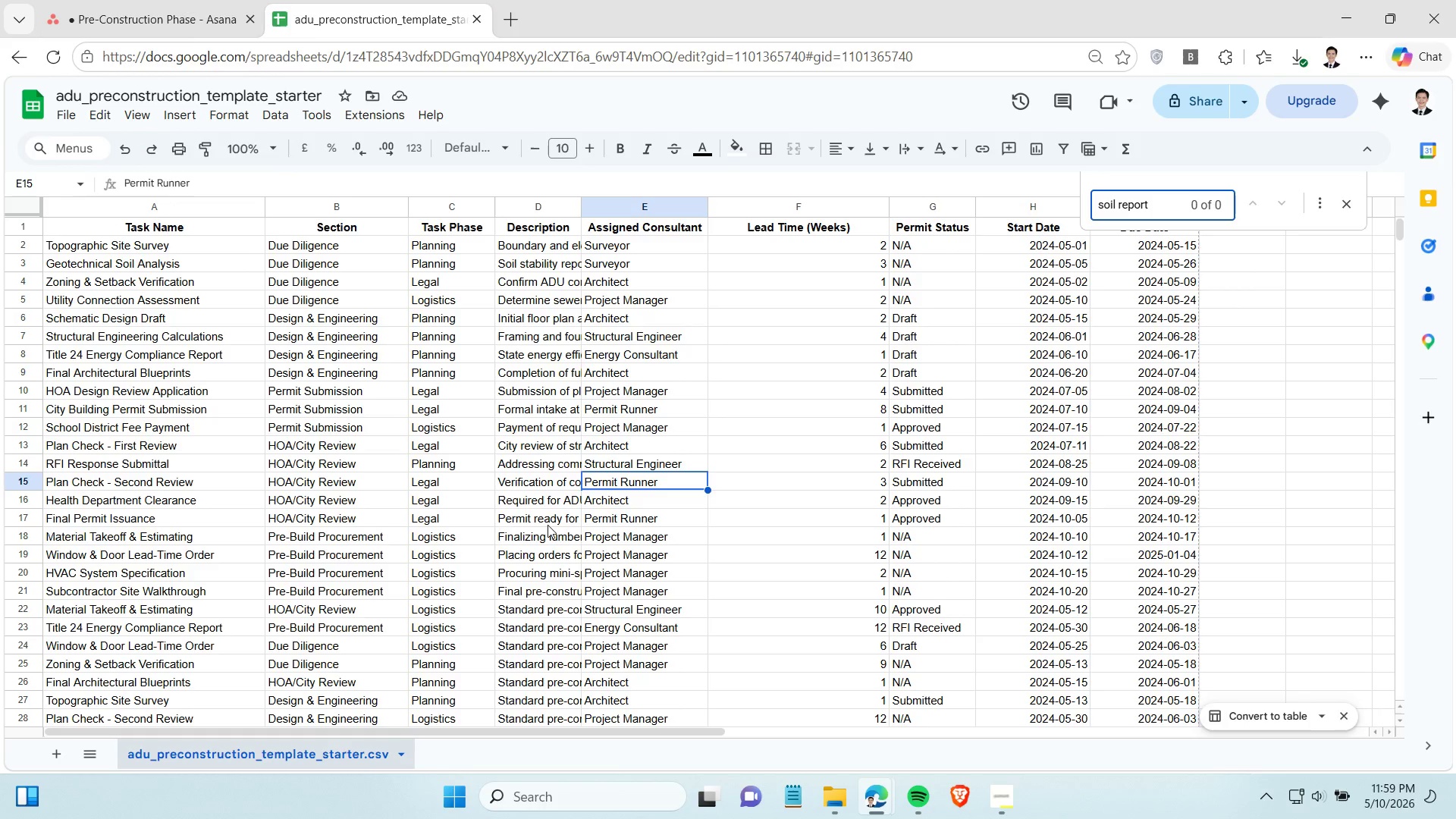 
scroll: coordinate [459, 516], scroll_direction: down, amount: 2.0
 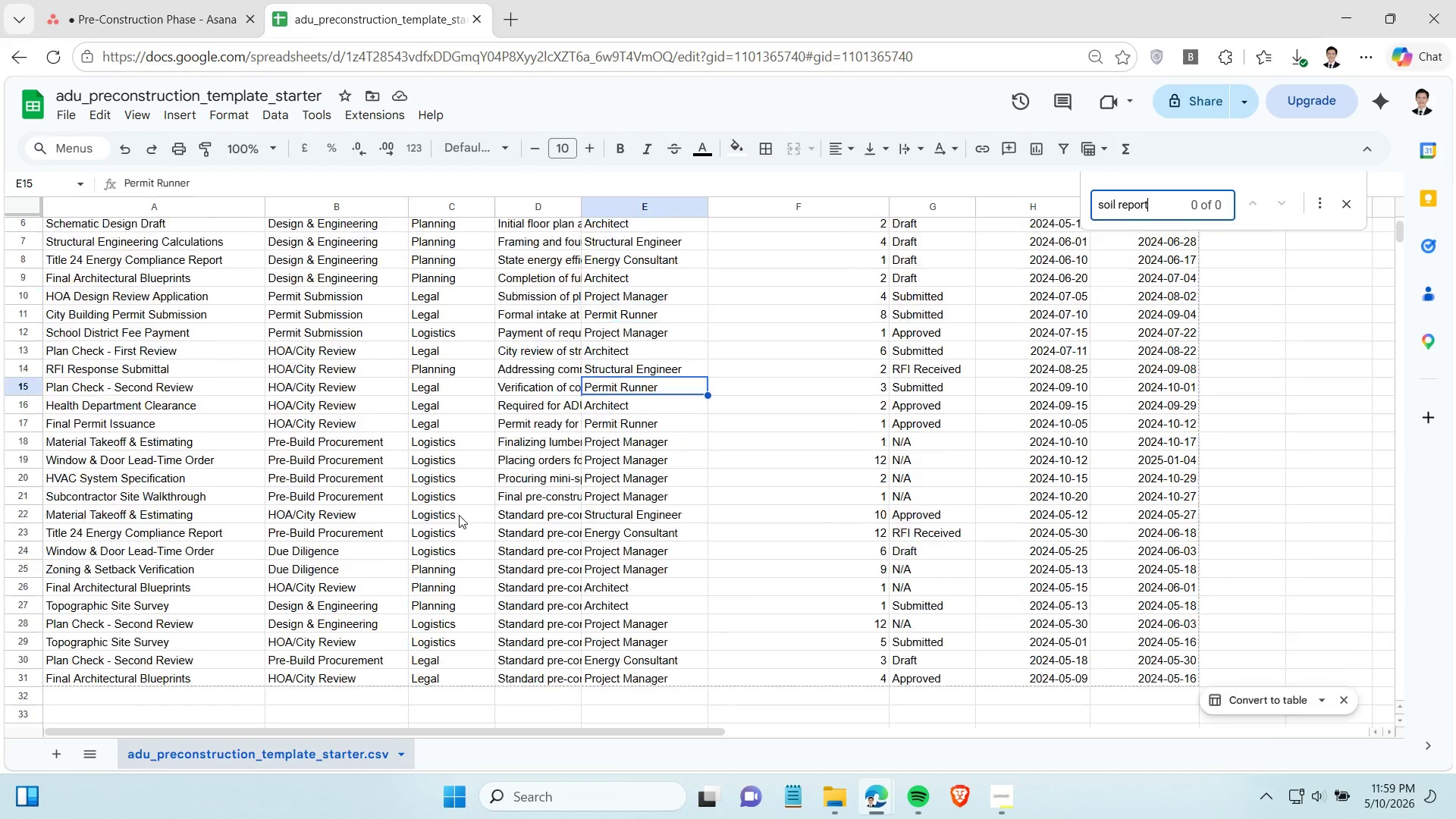 
scroll: coordinate [459, 515], scroll_direction: up, amount: 4.0
 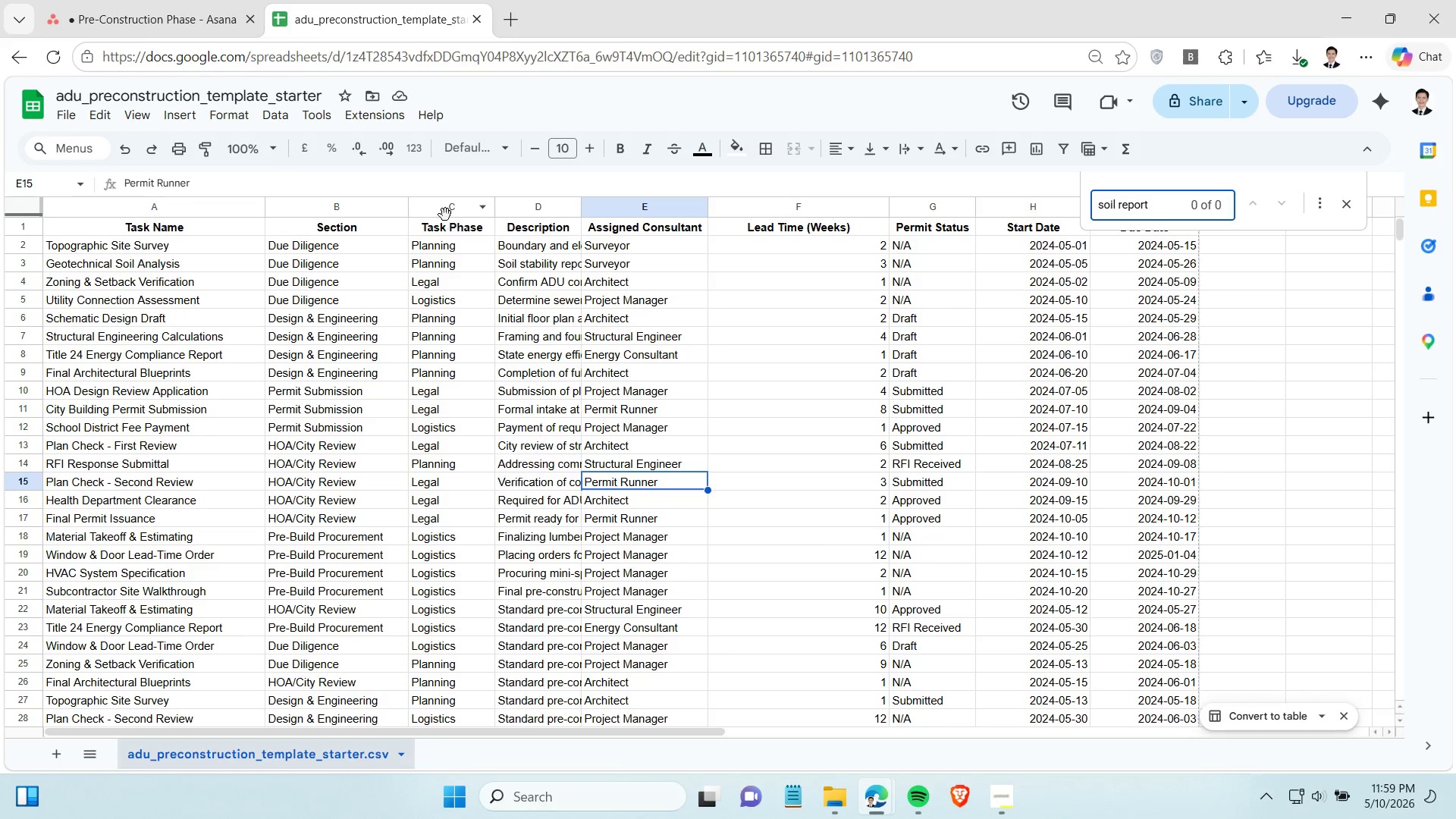 
left_click([445, 209])
 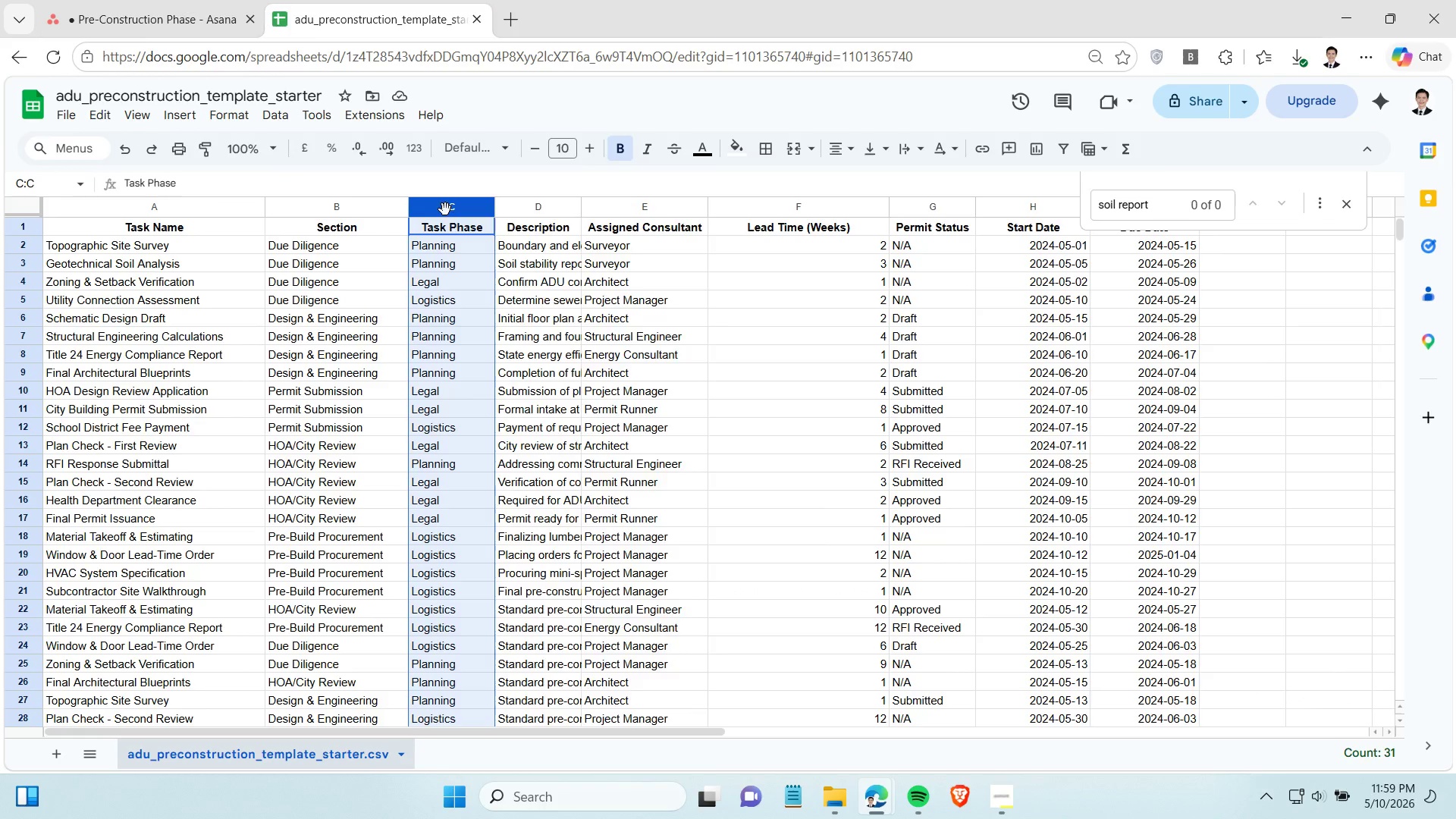 
right_click([445, 209])
 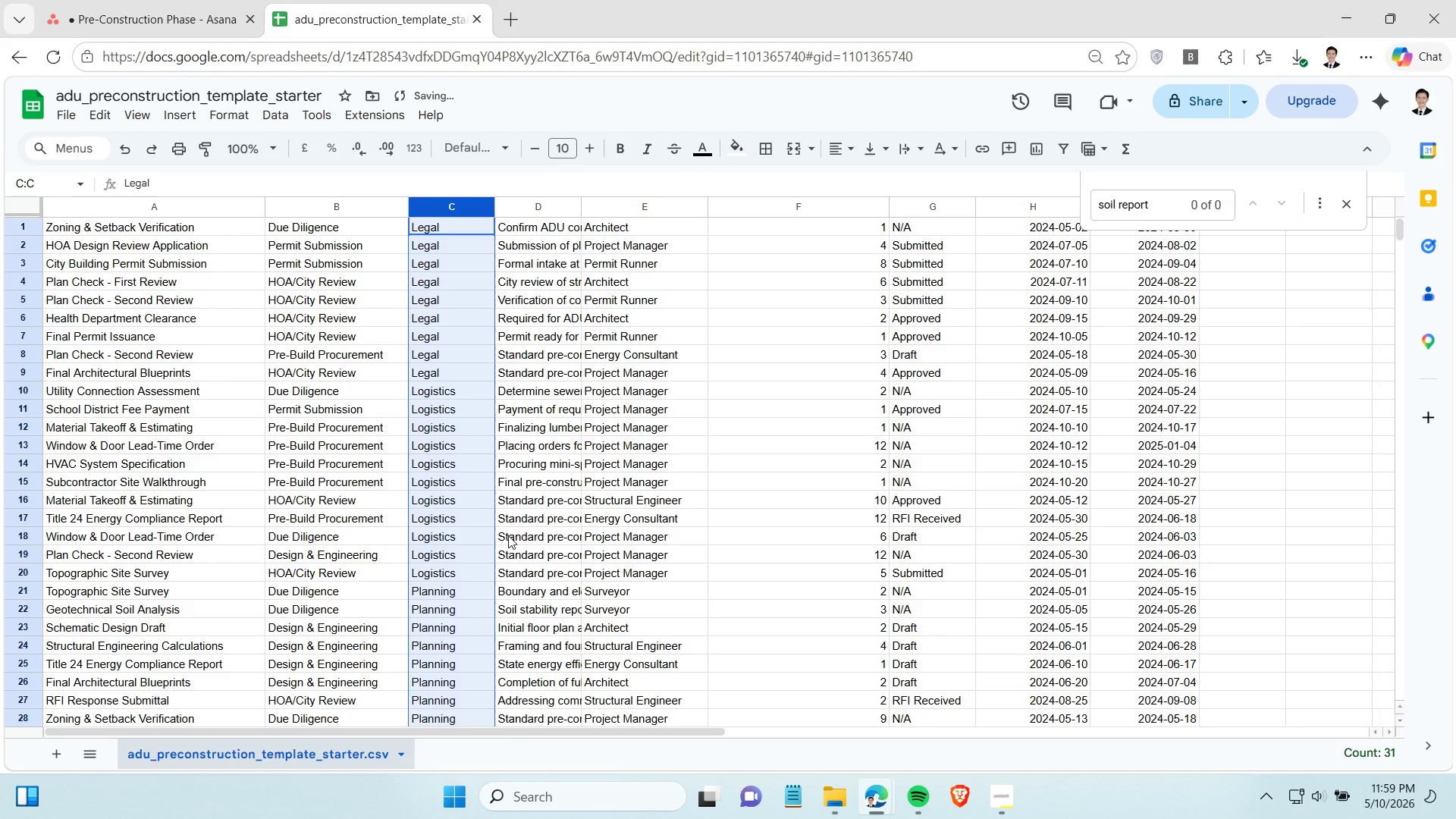 
wait(5.62)
 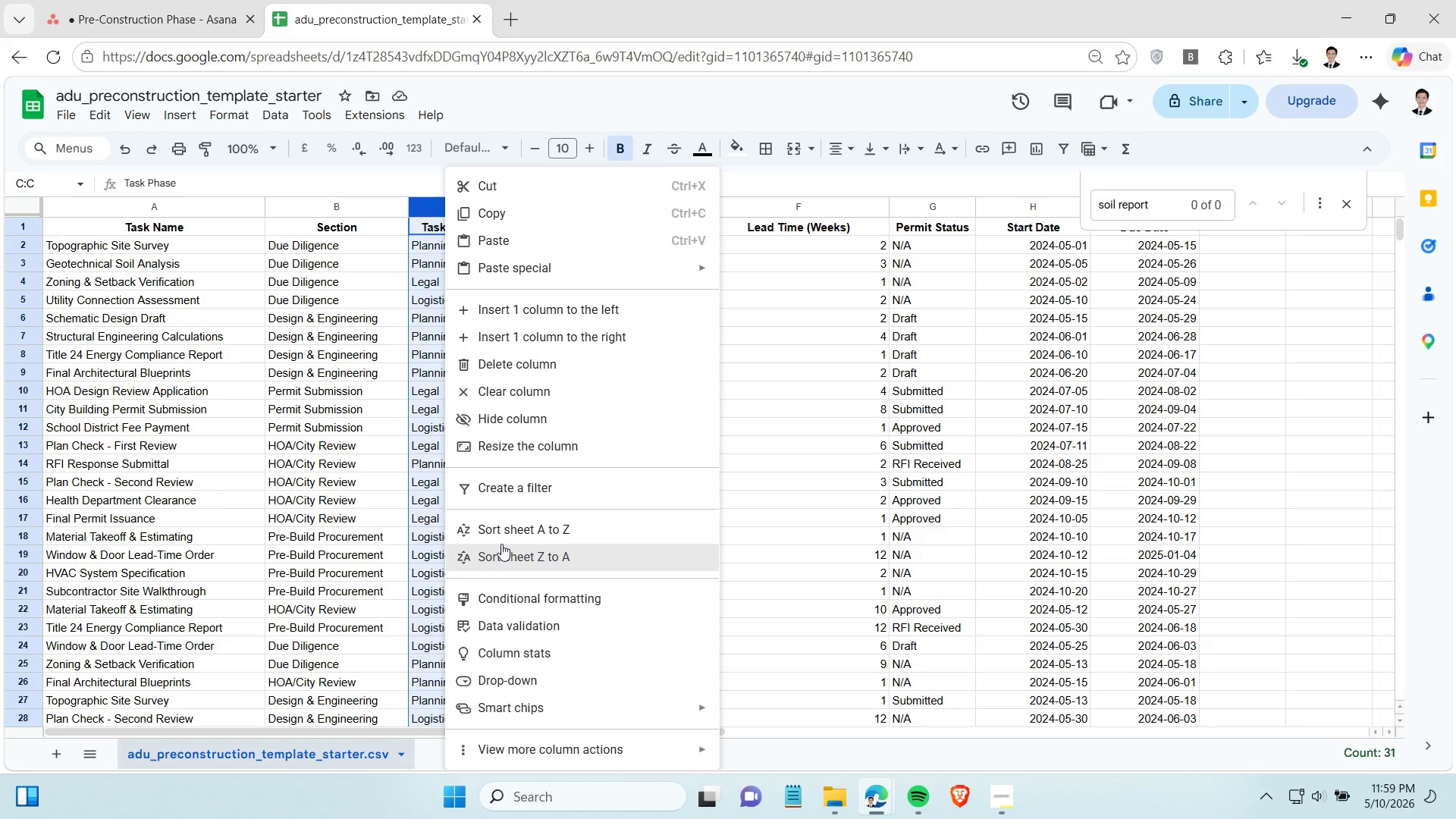 
scroll: coordinate [508, 535], scroll_direction: down, amount: 1.0
 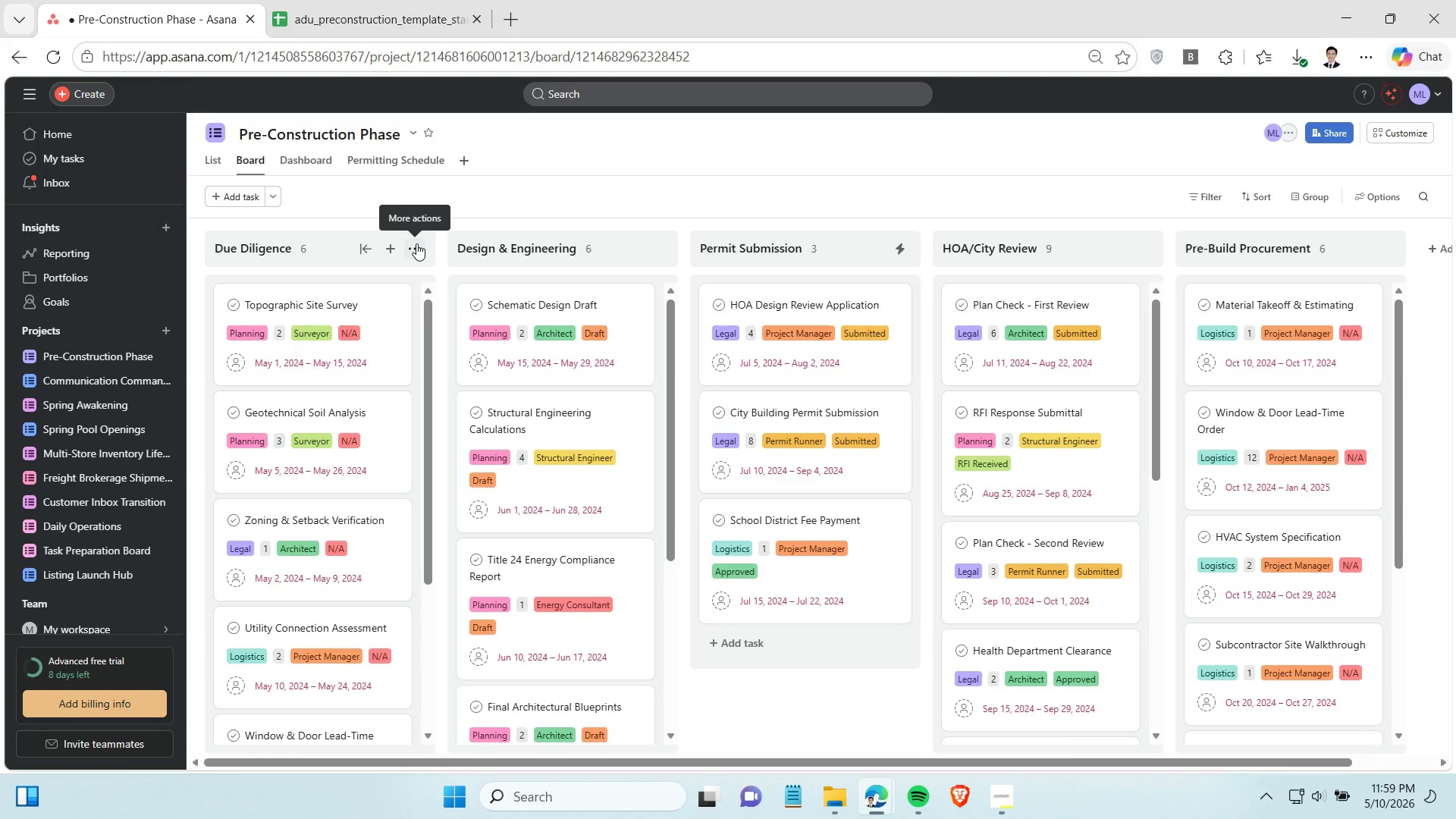 
wait(11.62)
 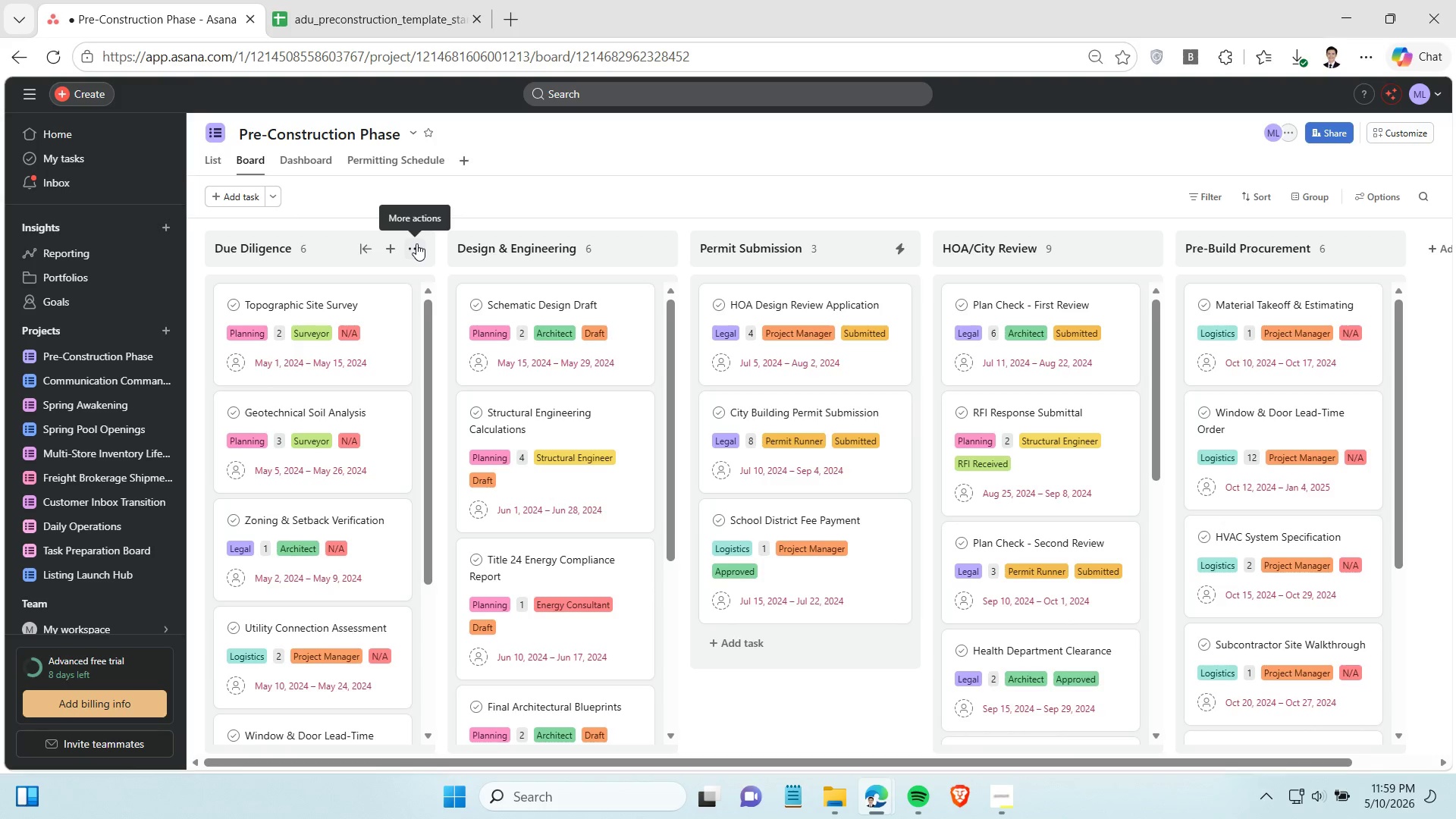 
left_click([375, 318])
 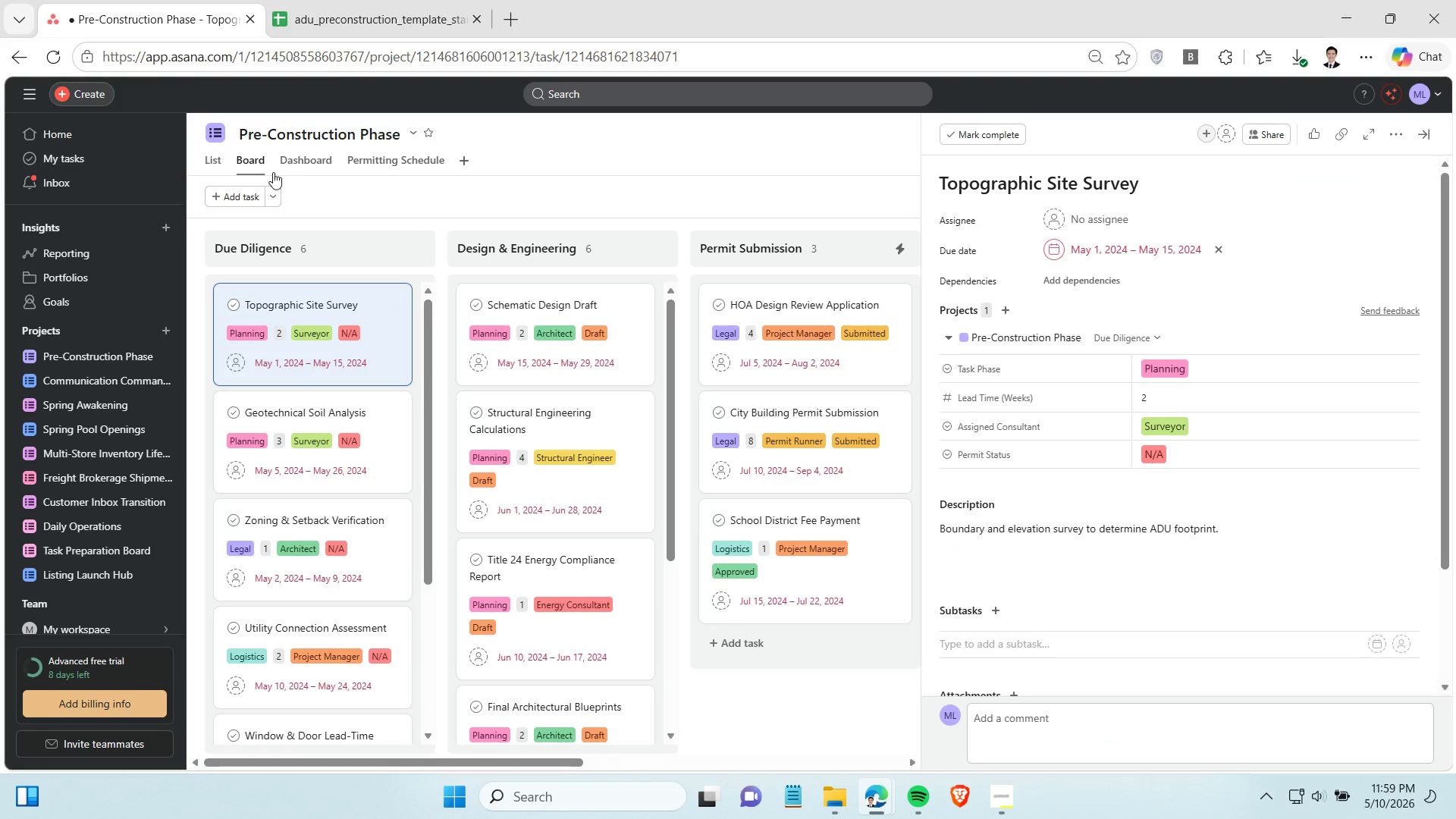 
left_click([219, 161])
 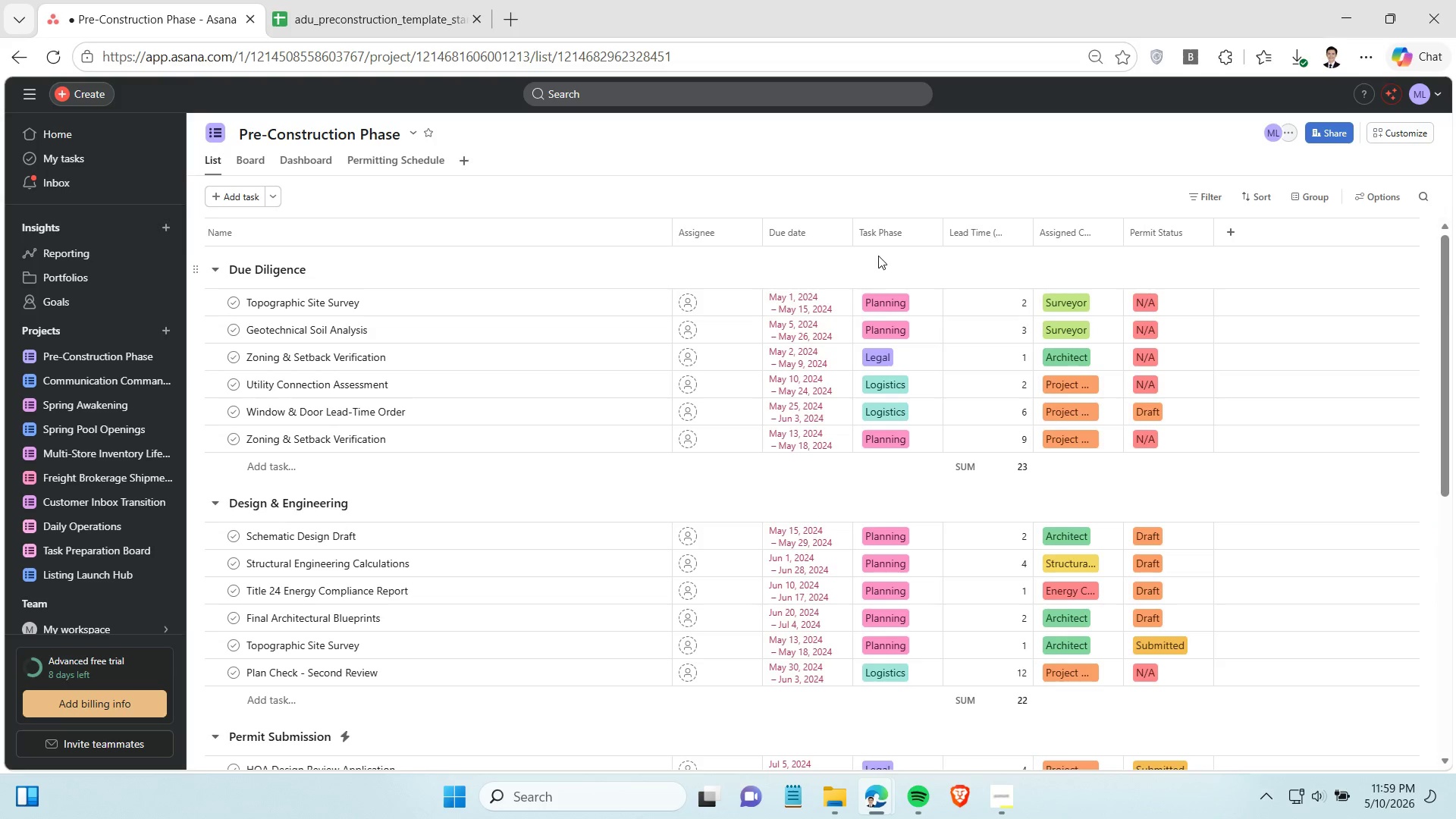 
wait(5.64)
 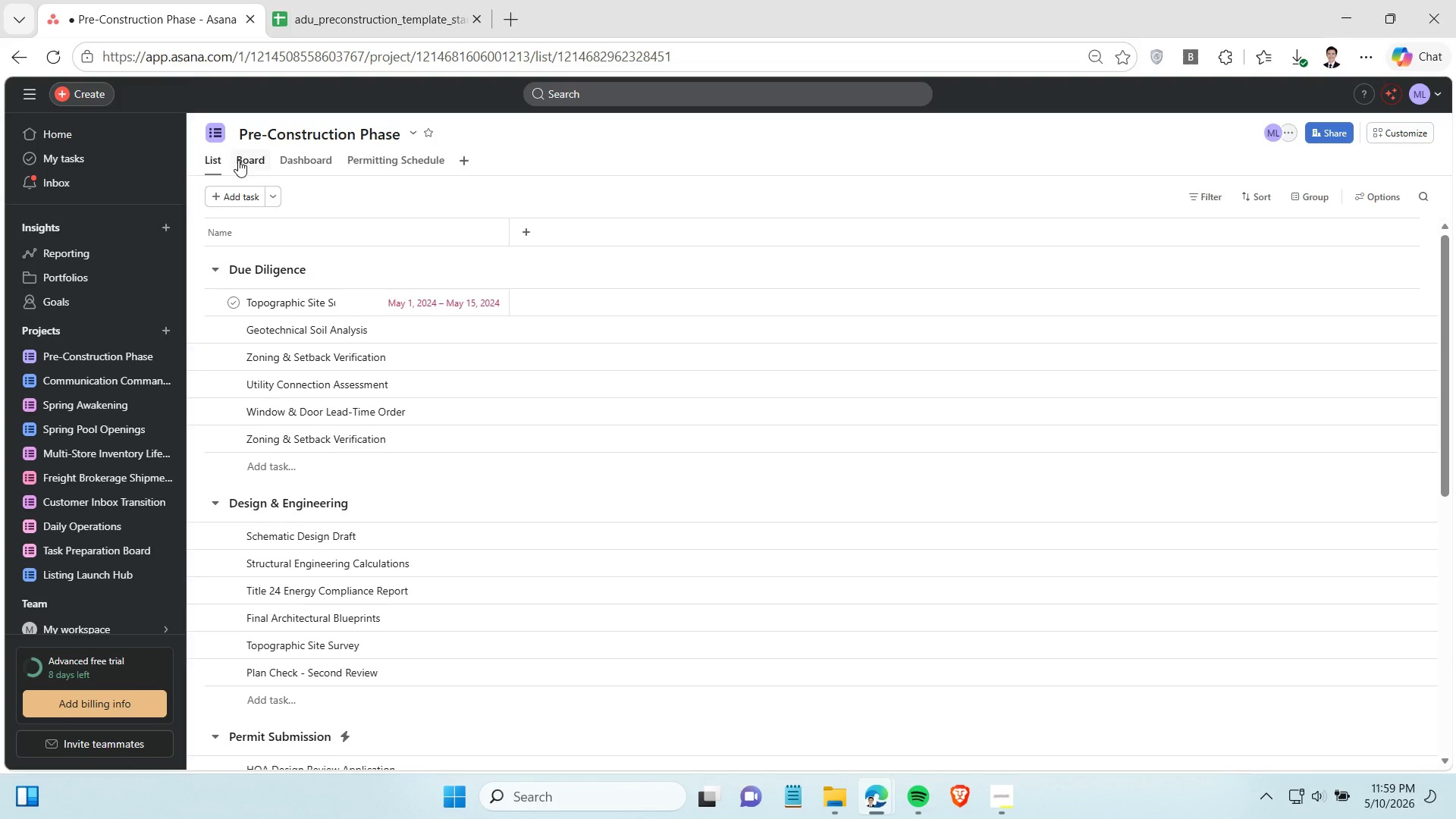 
left_click_drag(start_coordinate=[852, 229], to_coordinate=[935, 228])
 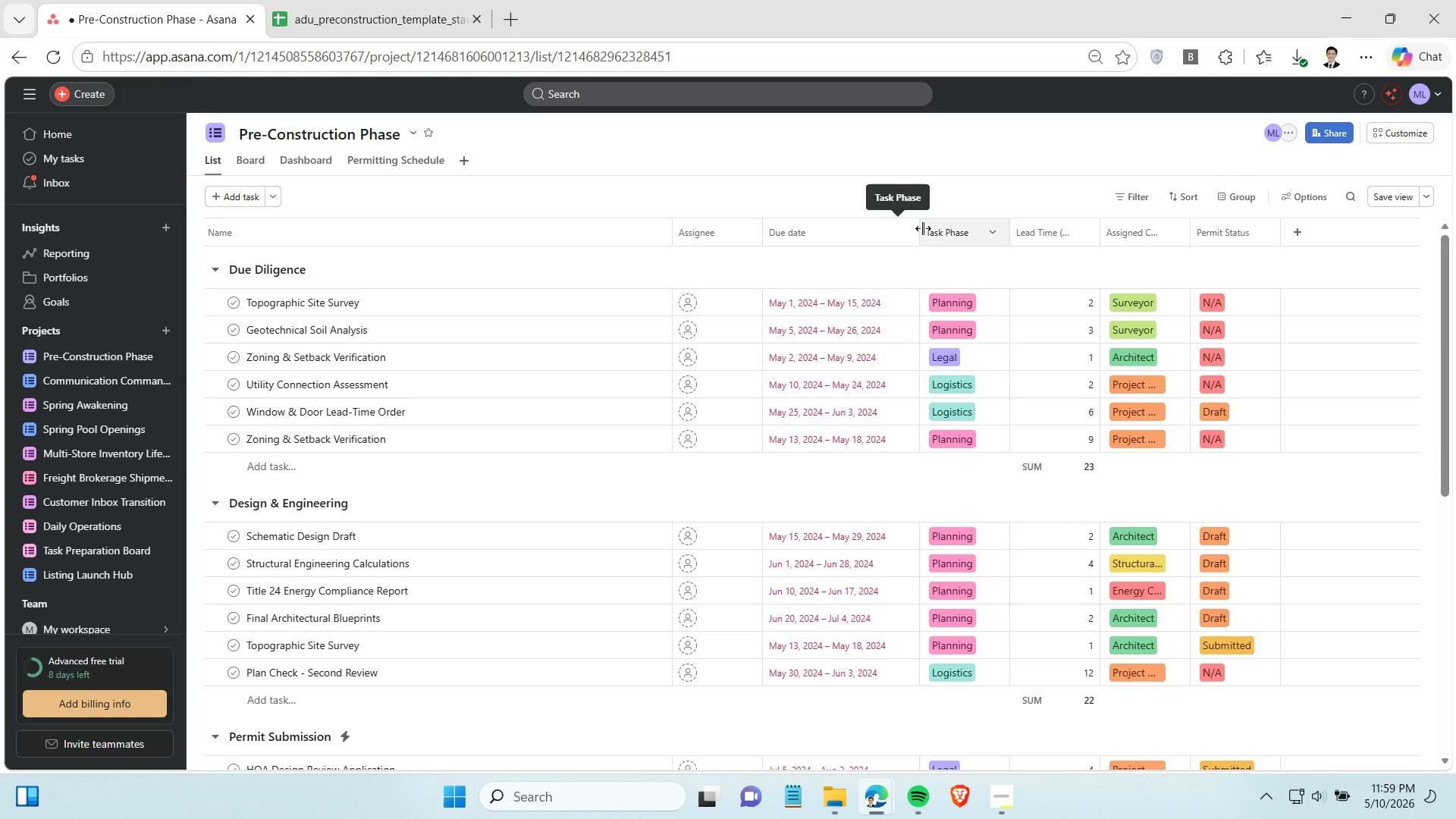 
left_click_drag(start_coordinate=[921, 228], to_coordinate=[902, 231])
 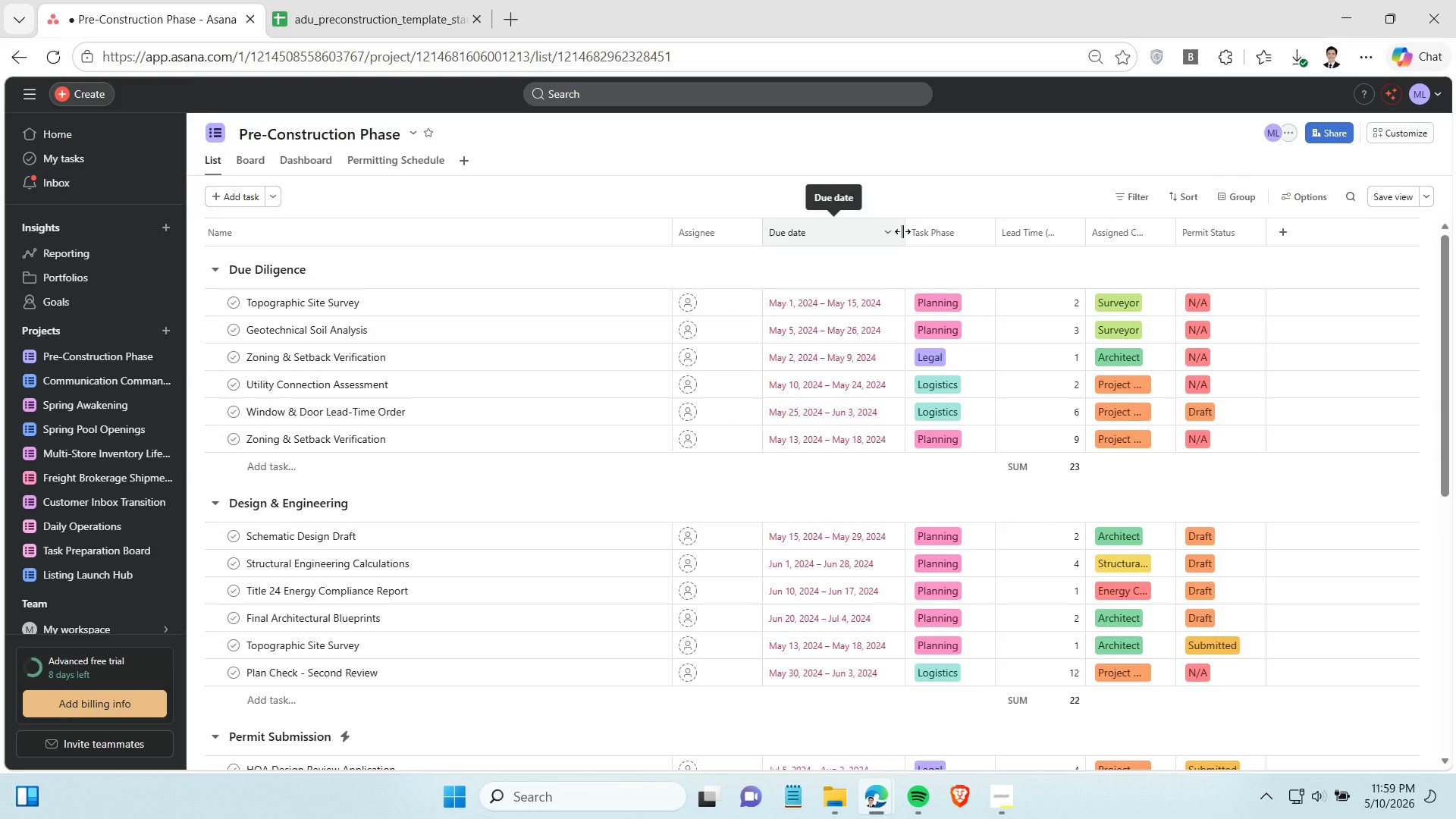 
left_click_drag(start_coordinate=[902, 231], to_coordinate=[898, 231])